 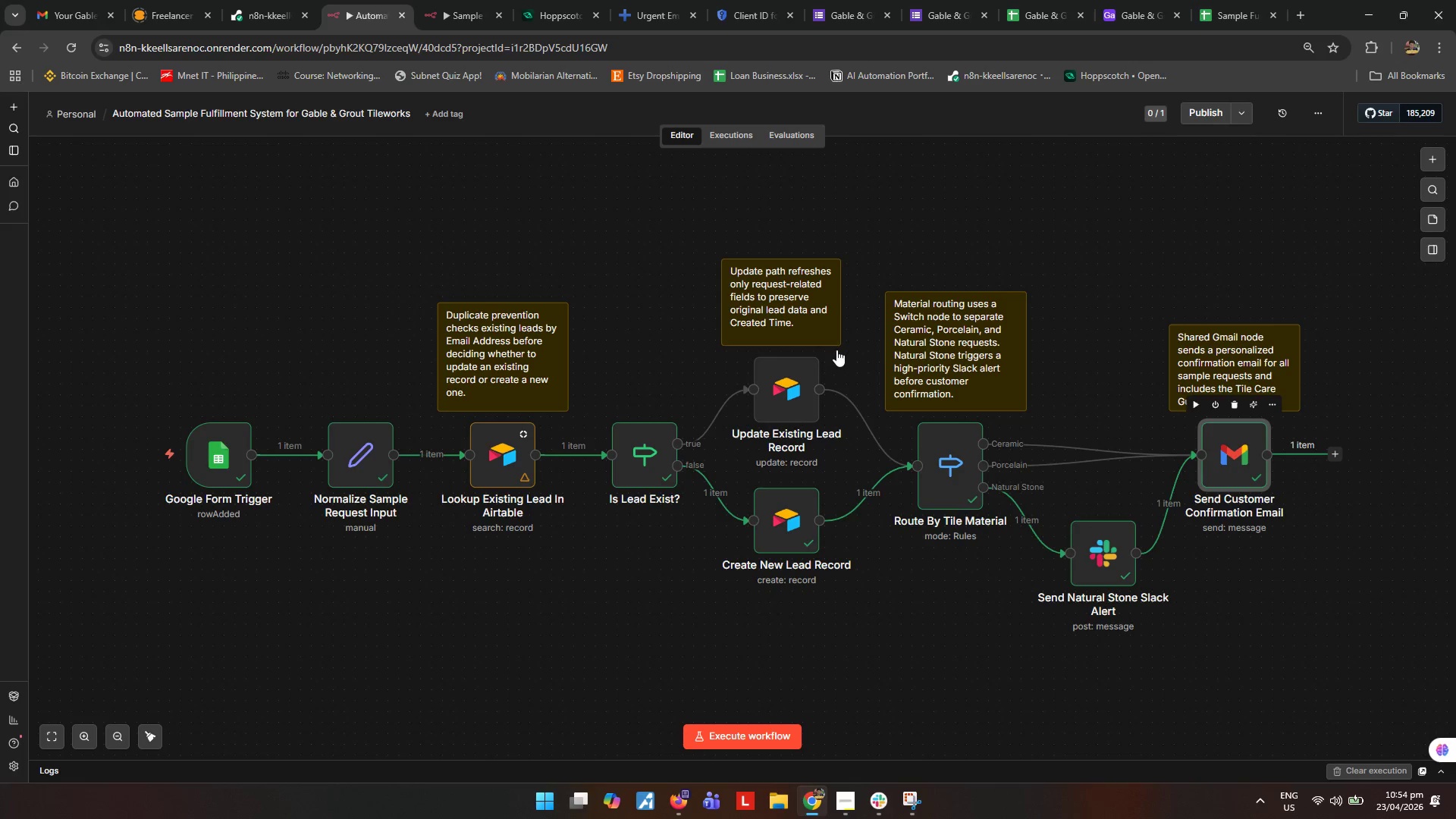 
left_click_drag(start_coordinate=[124, 293], to_coordinate=[209, 359])
 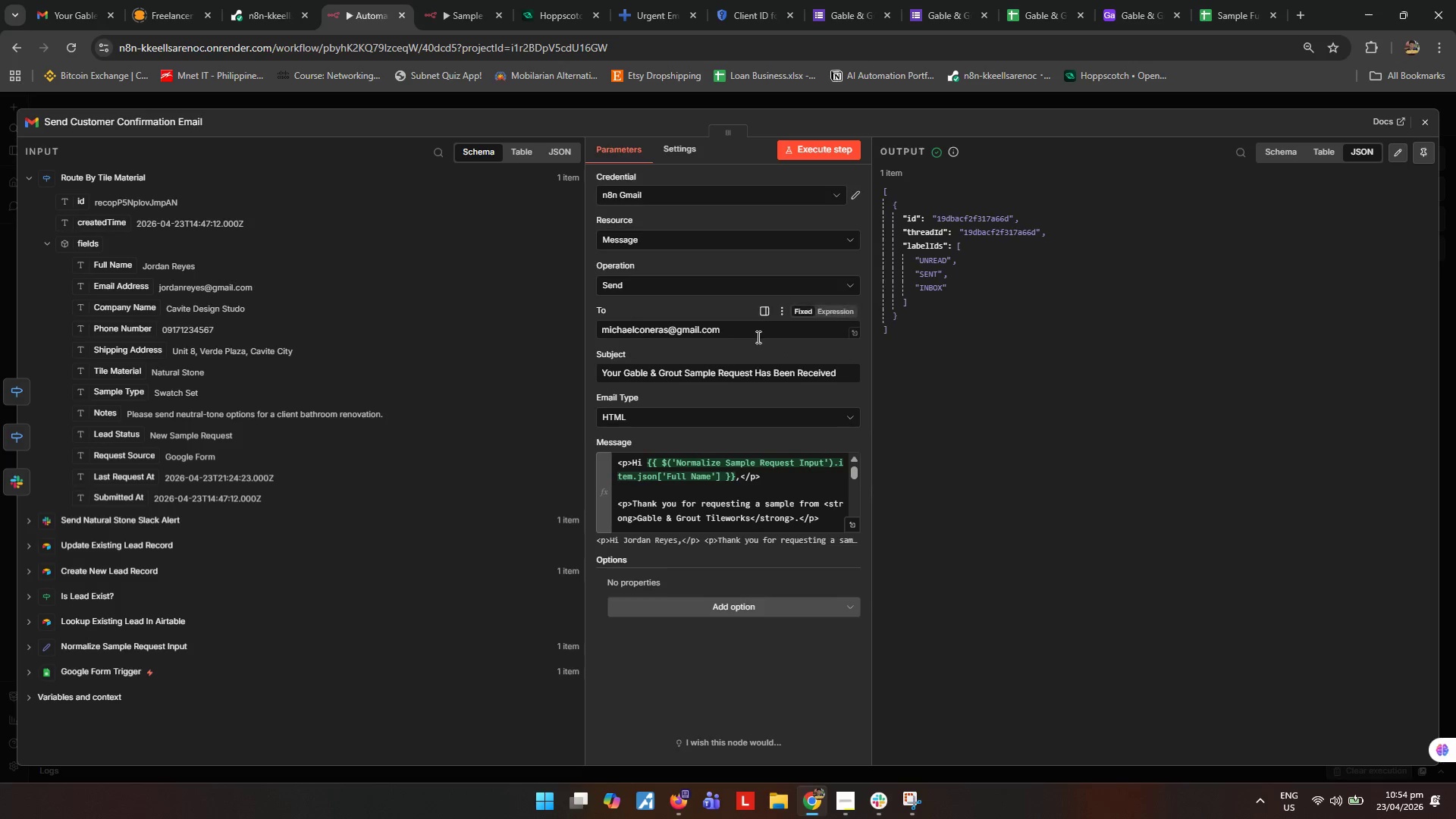 
left_click_drag(start_coordinate=[757, 337], to_coordinate=[280, 342])
 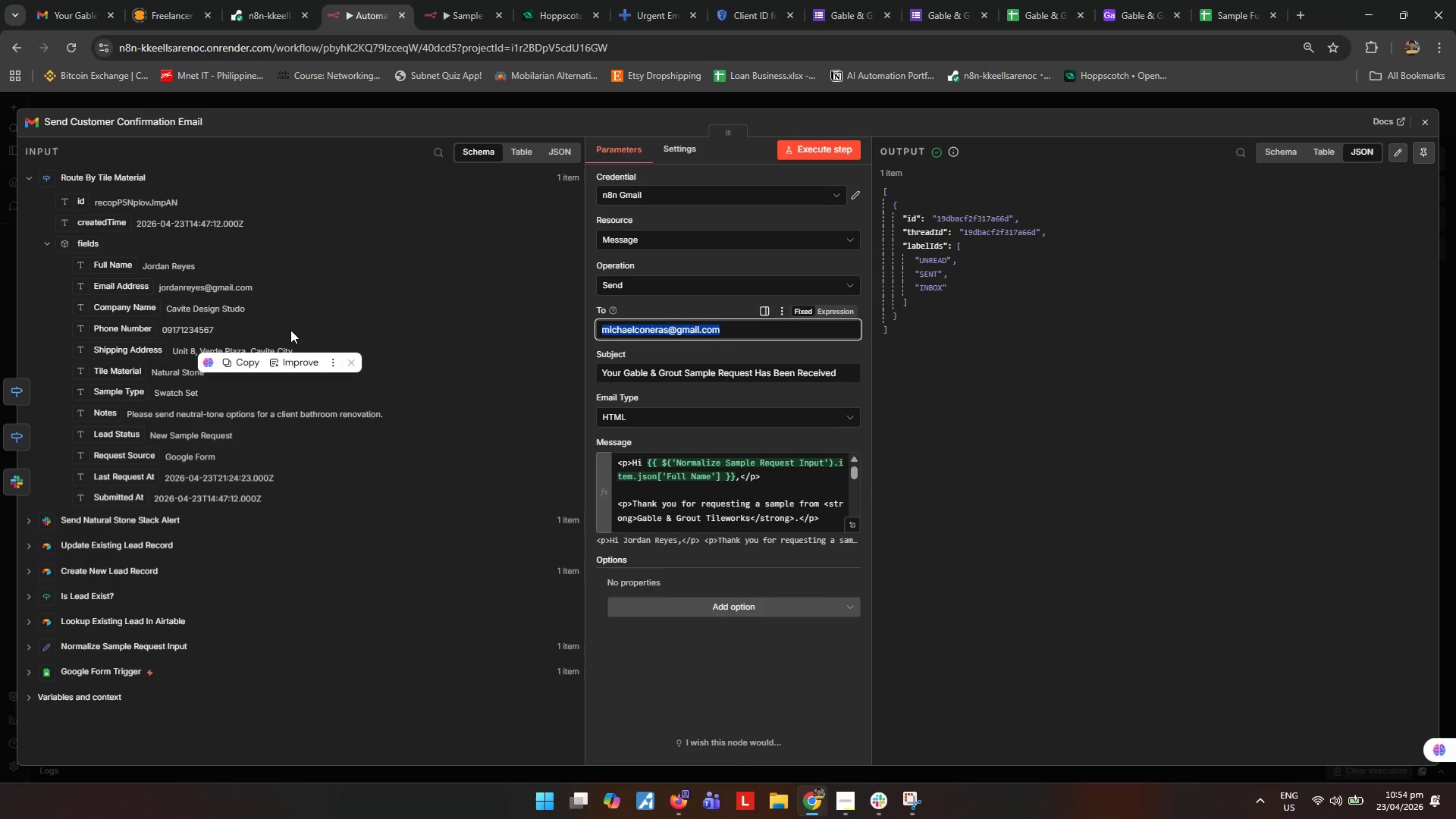 
key(Backspace)
 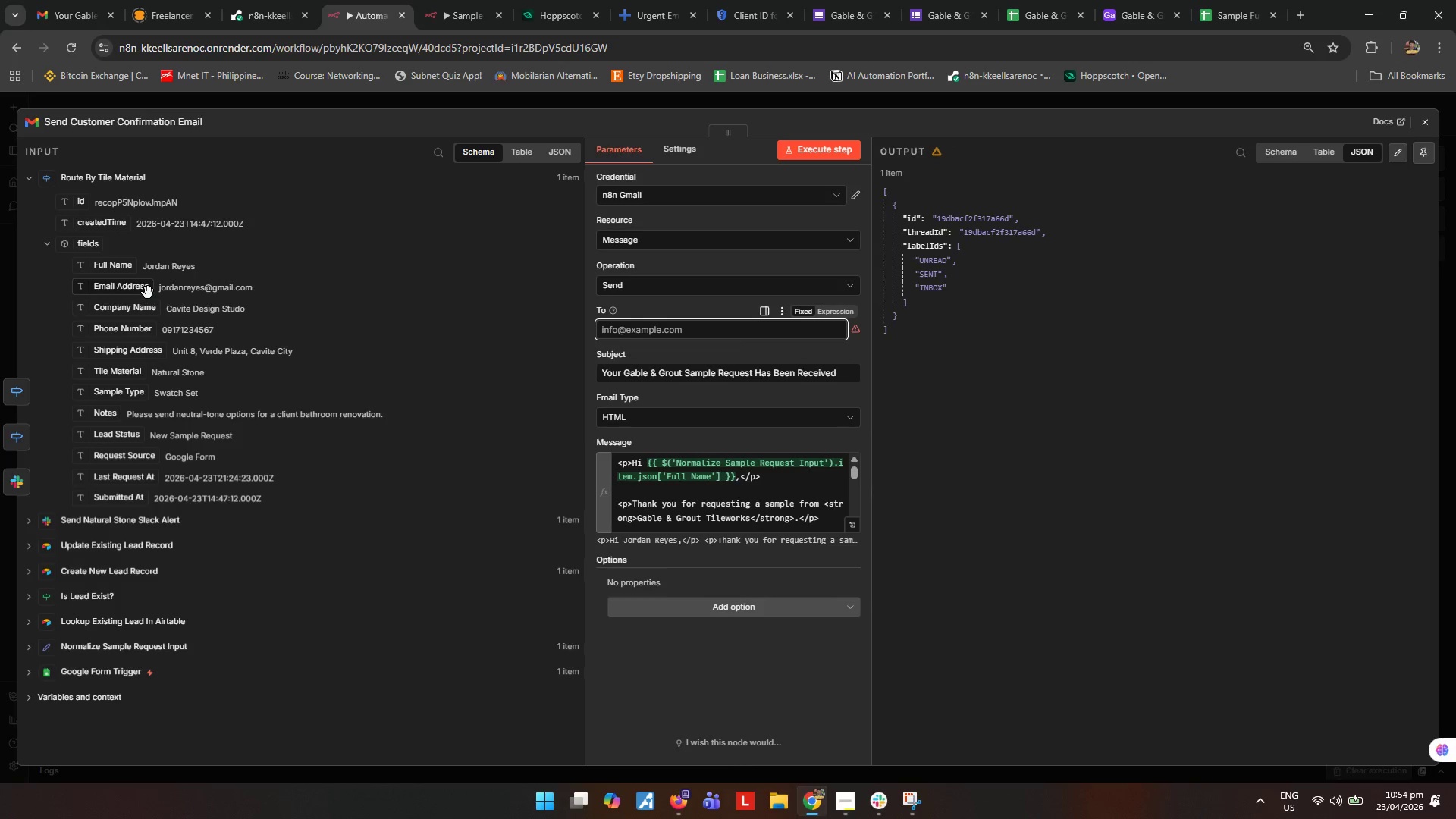 
left_click_drag(start_coordinate=[143, 293], to_coordinate=[670, 337])
 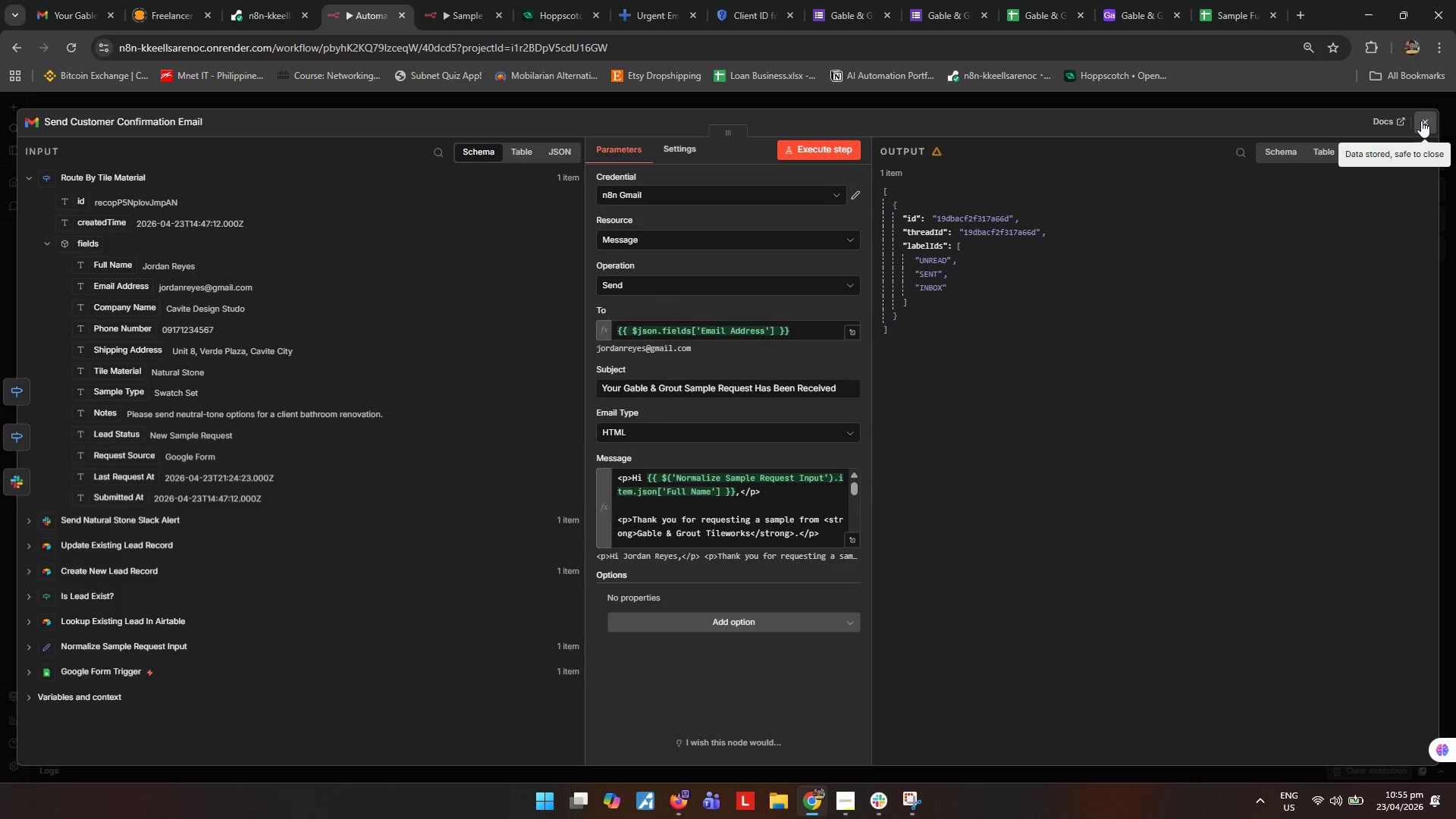 
left_click([1421, 121])
 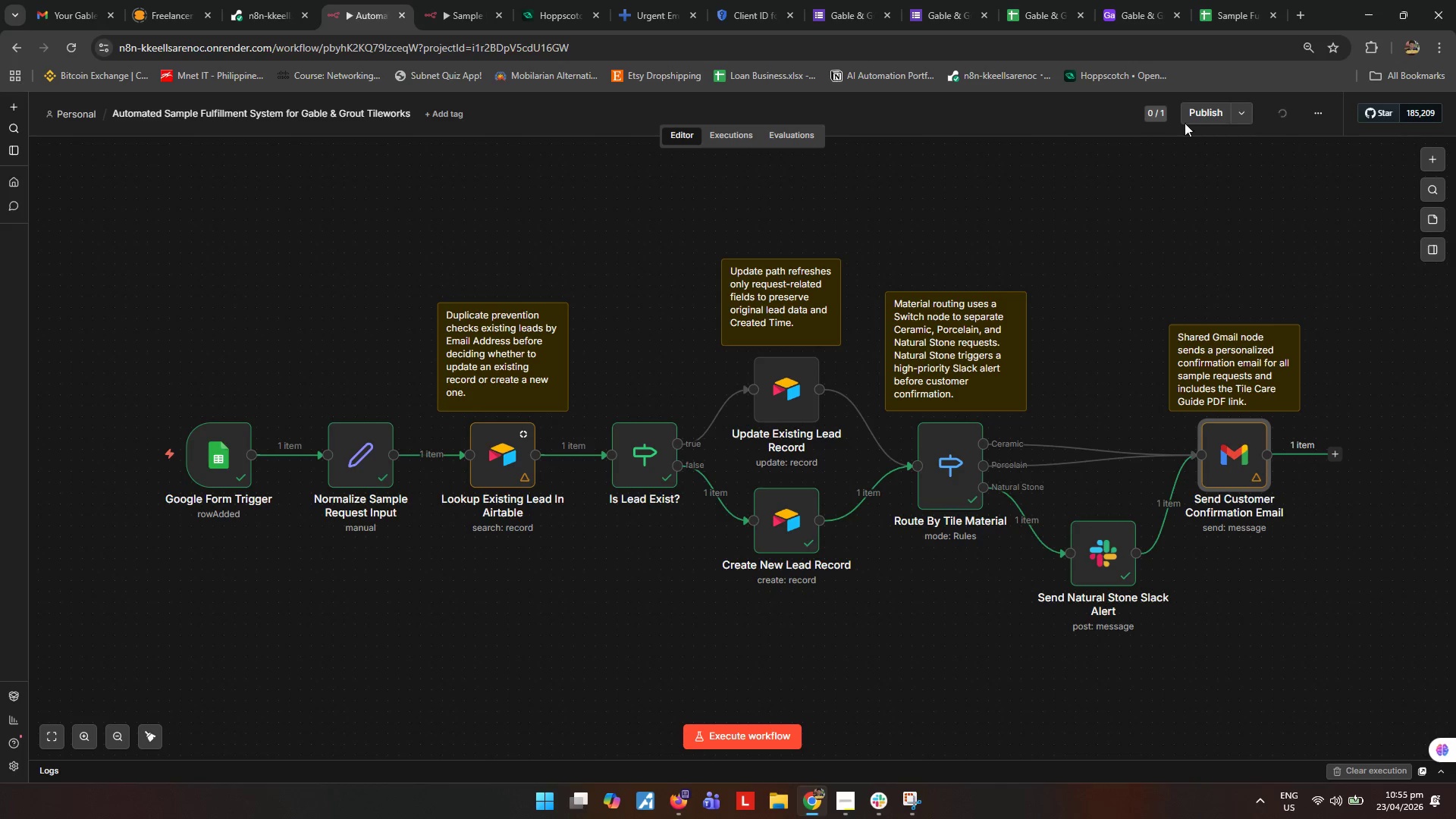 
left_click([1318, 115])
 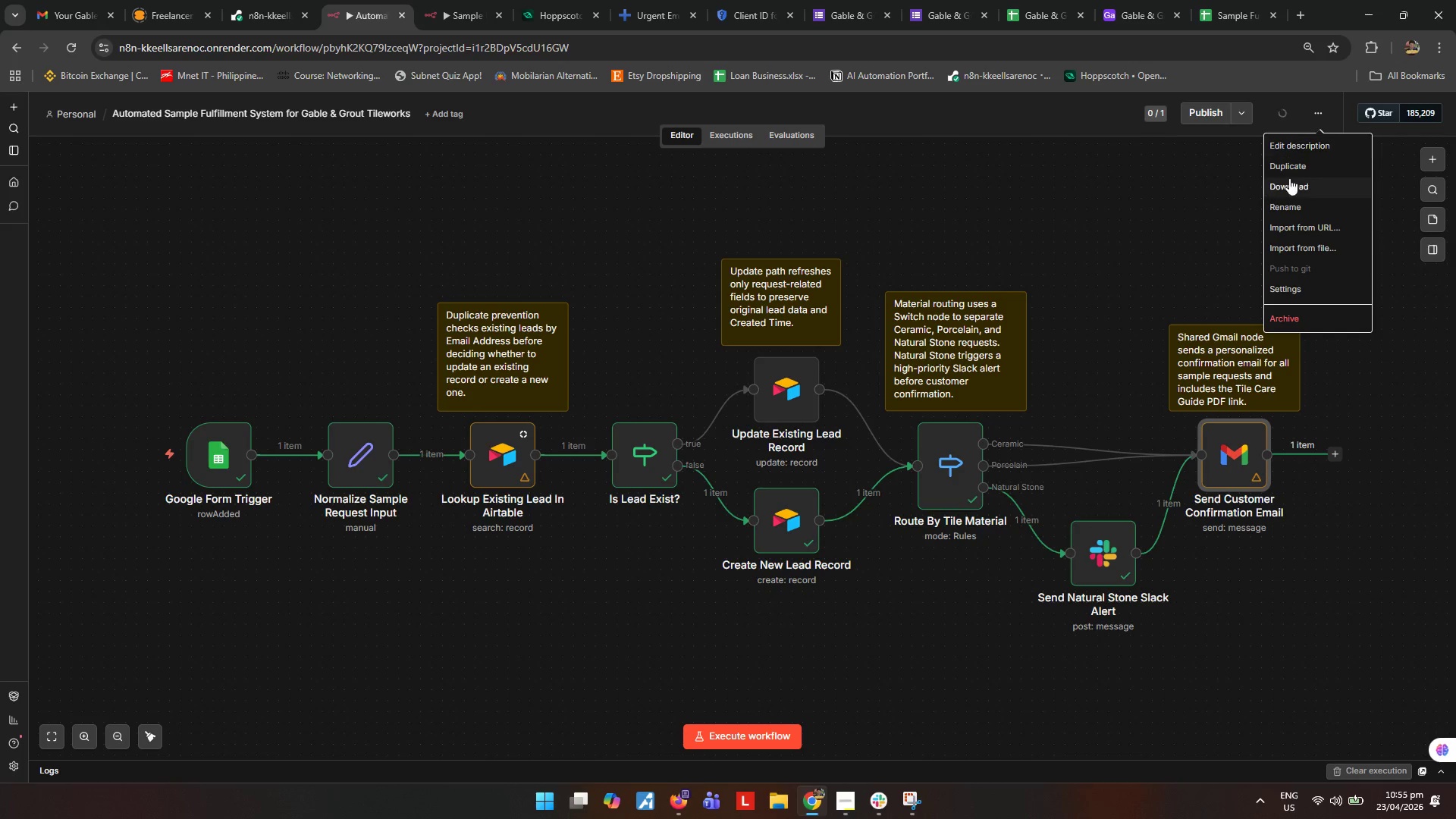 
left_click([1295, 179])
 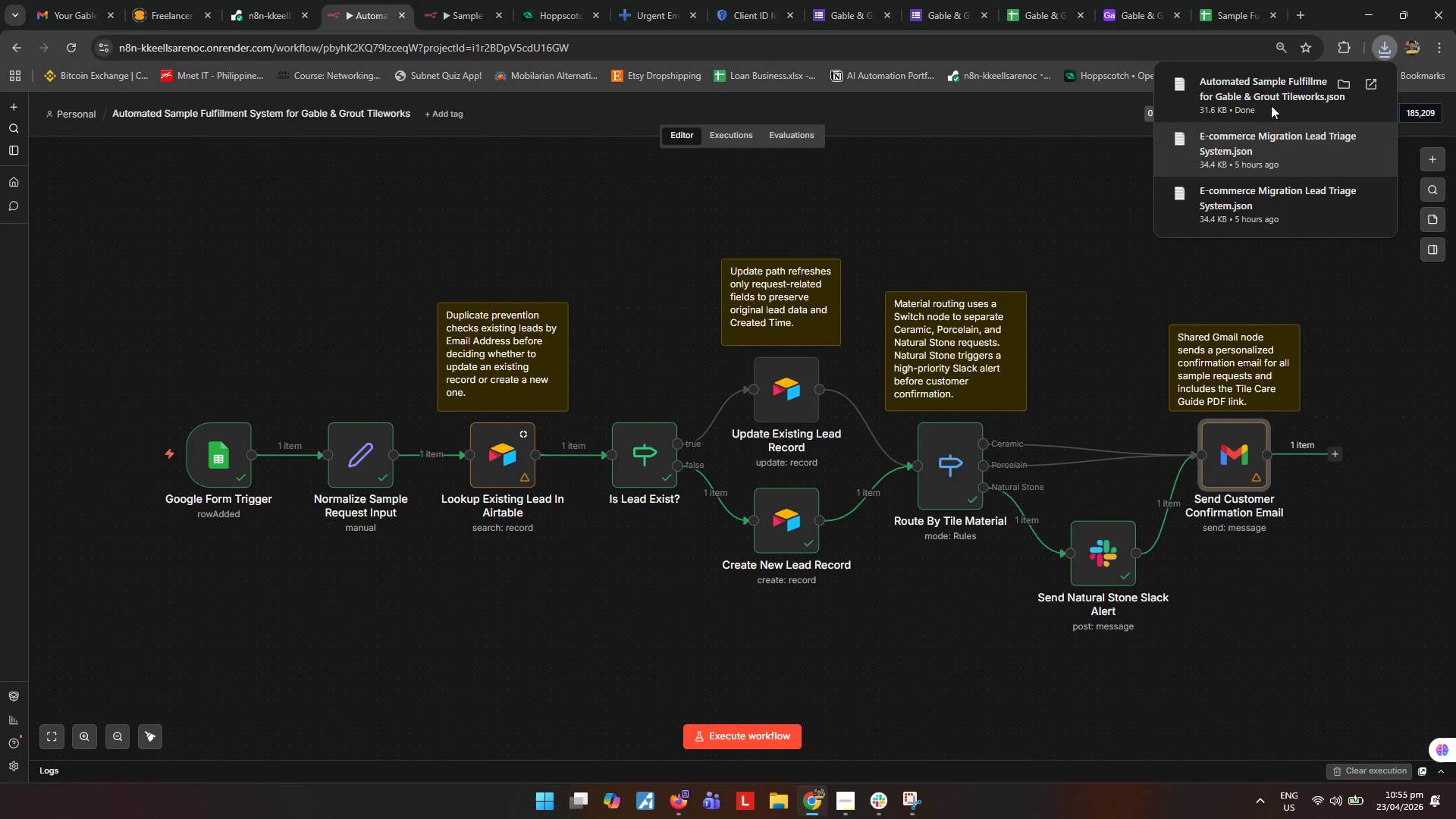 
left_click([1345, 89])
 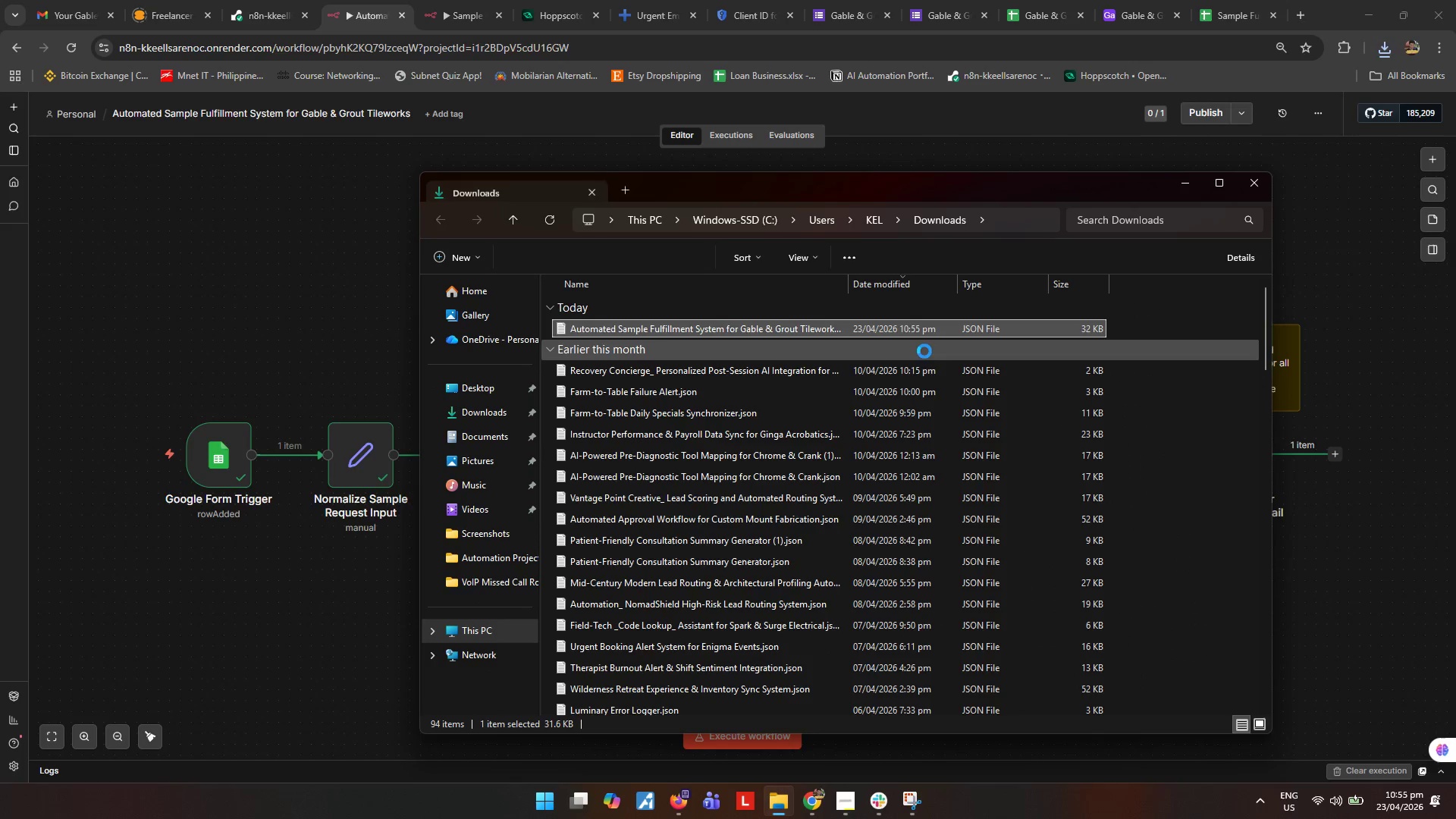 
key(Control+ControlLeft)
 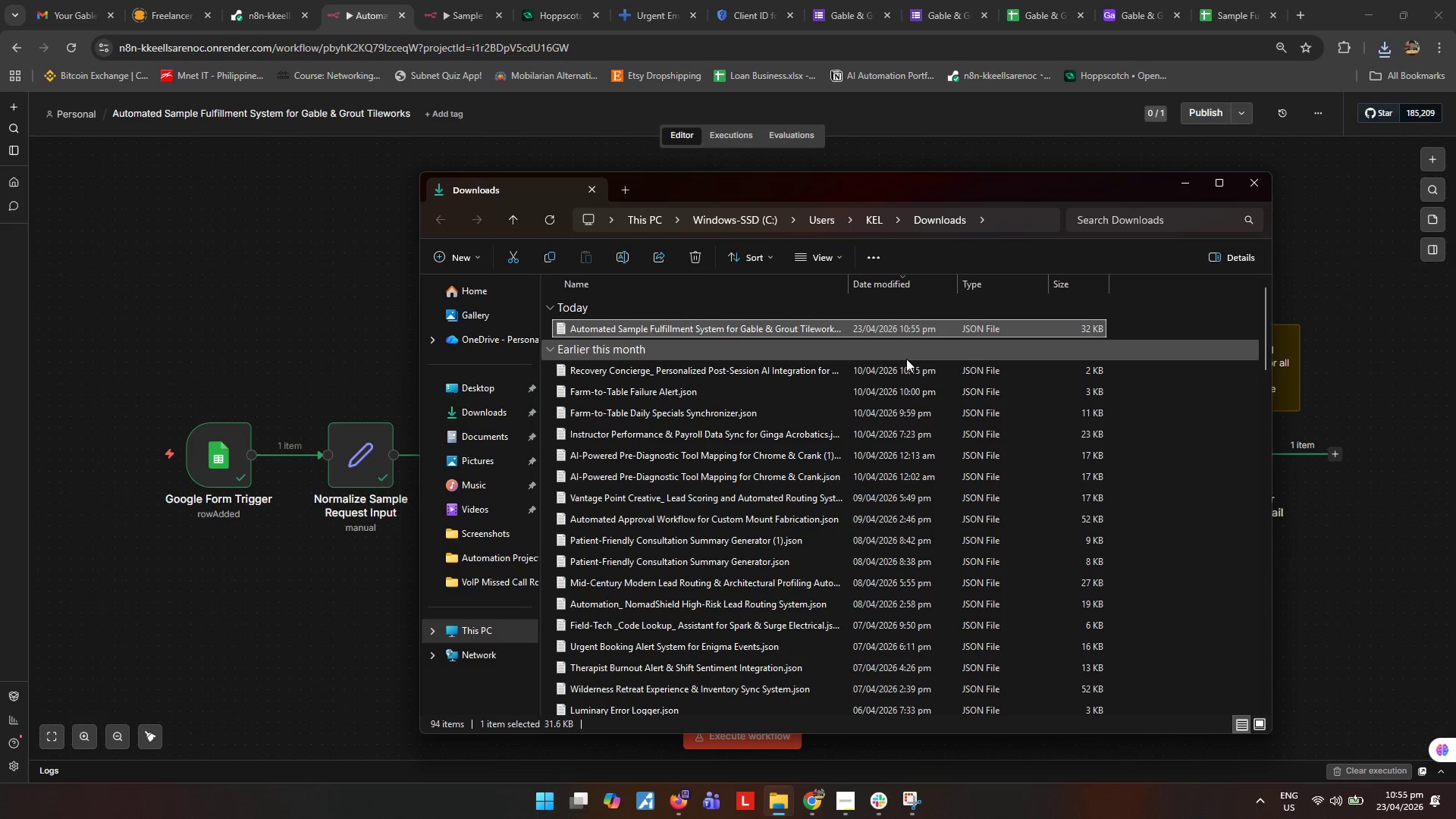 
key(Control+X)
 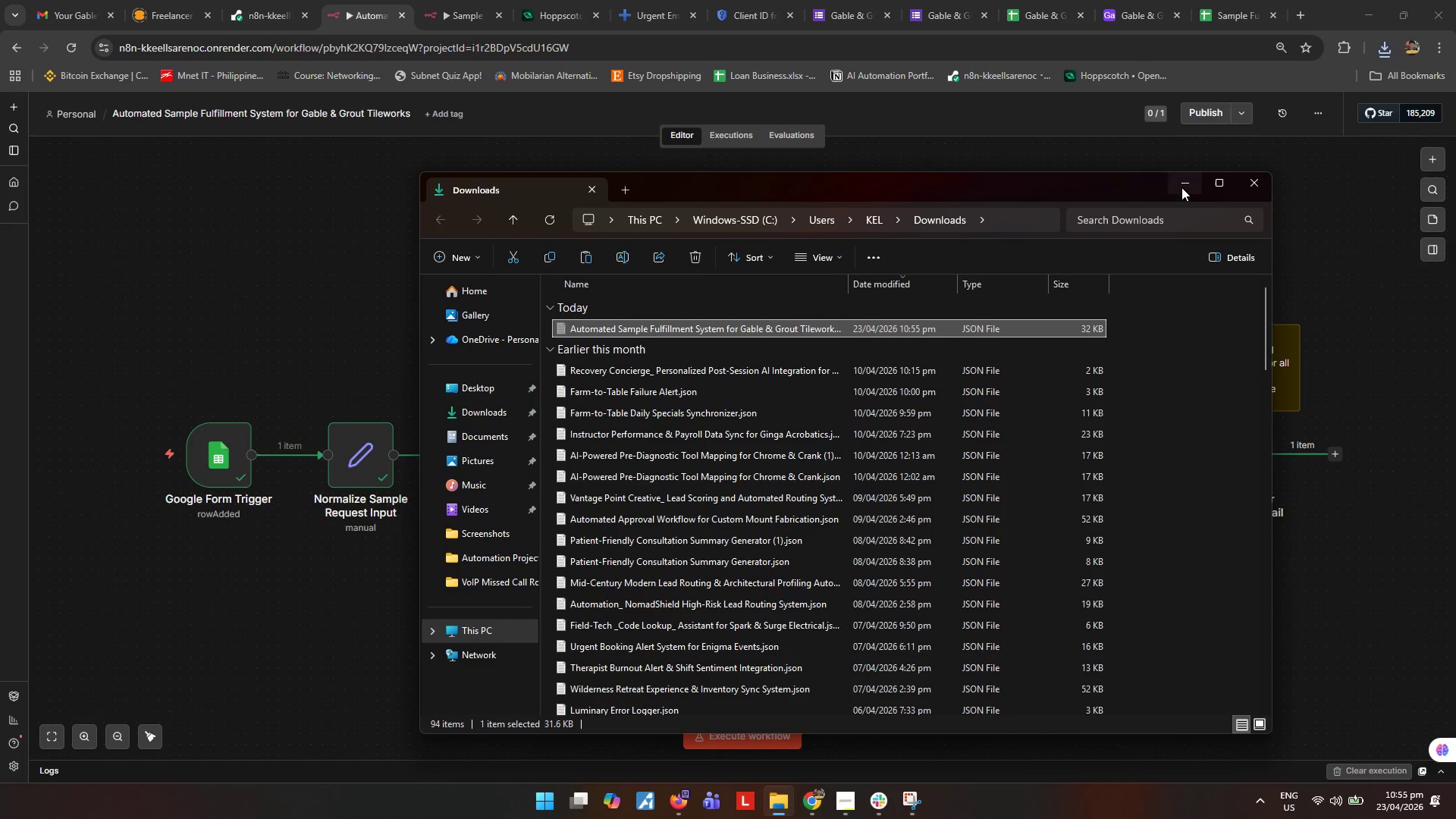 
left_click([1189, 182])
 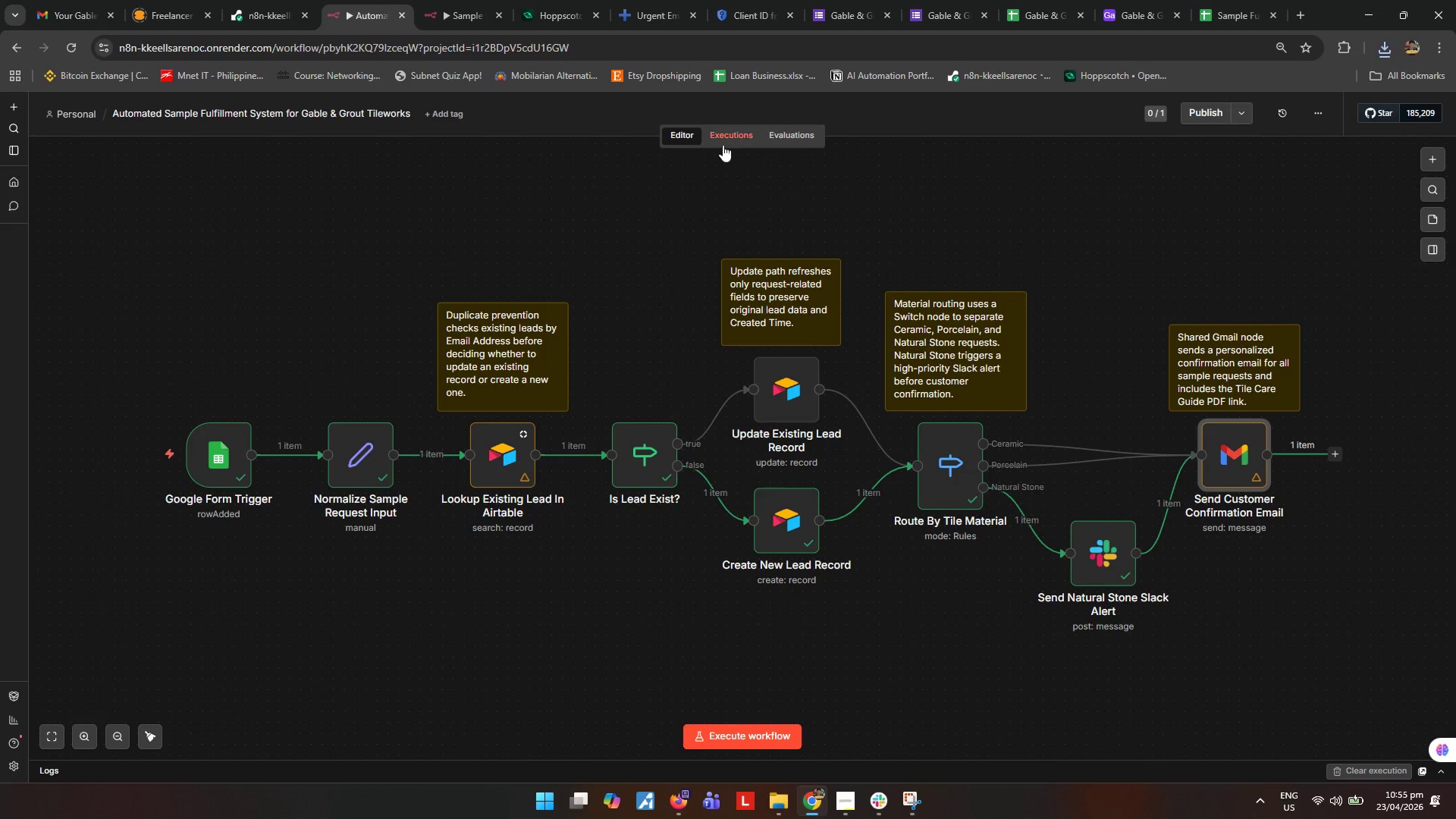 
left_click([741, 140])
 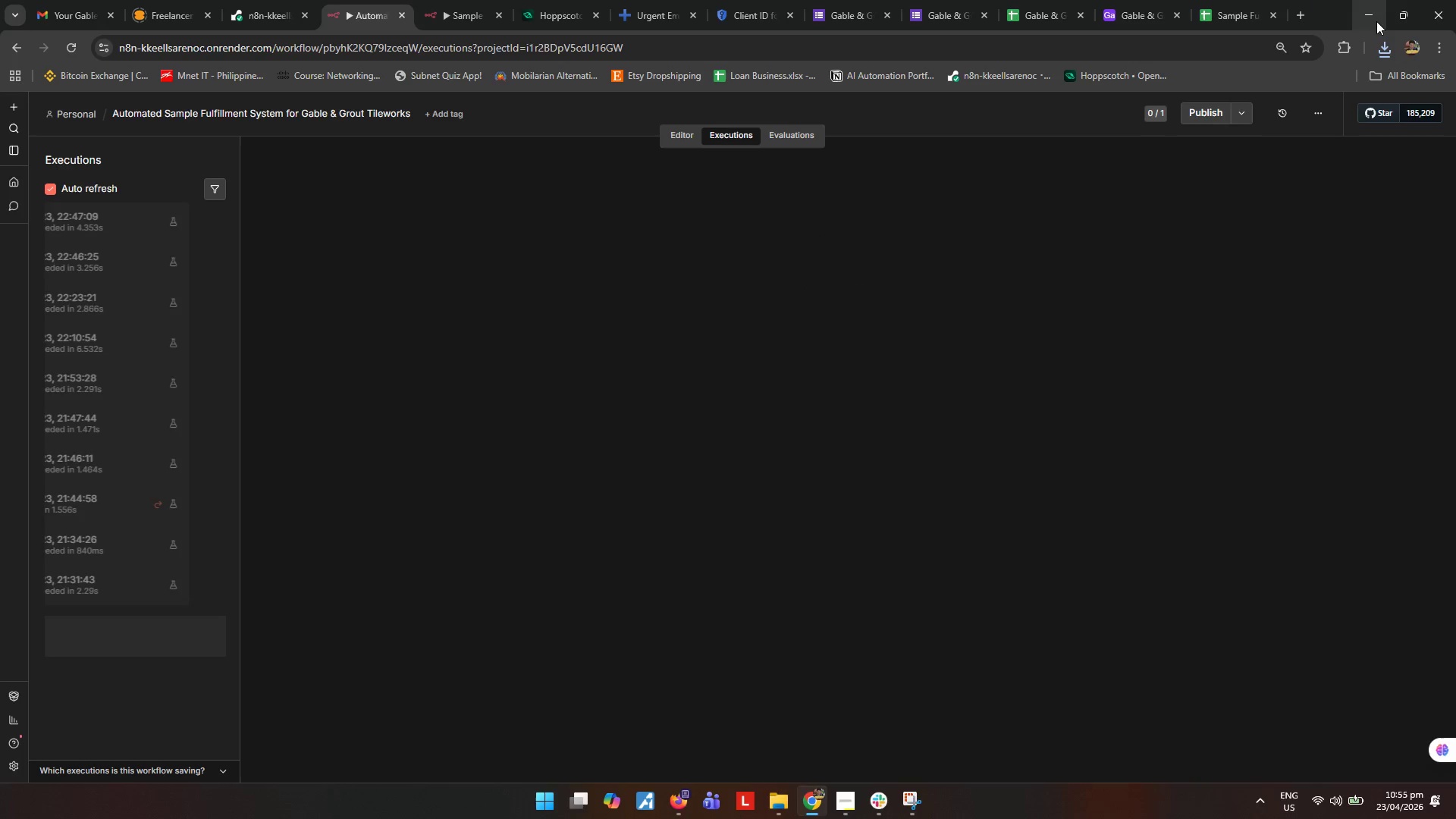 
left_click([1376, 21])